 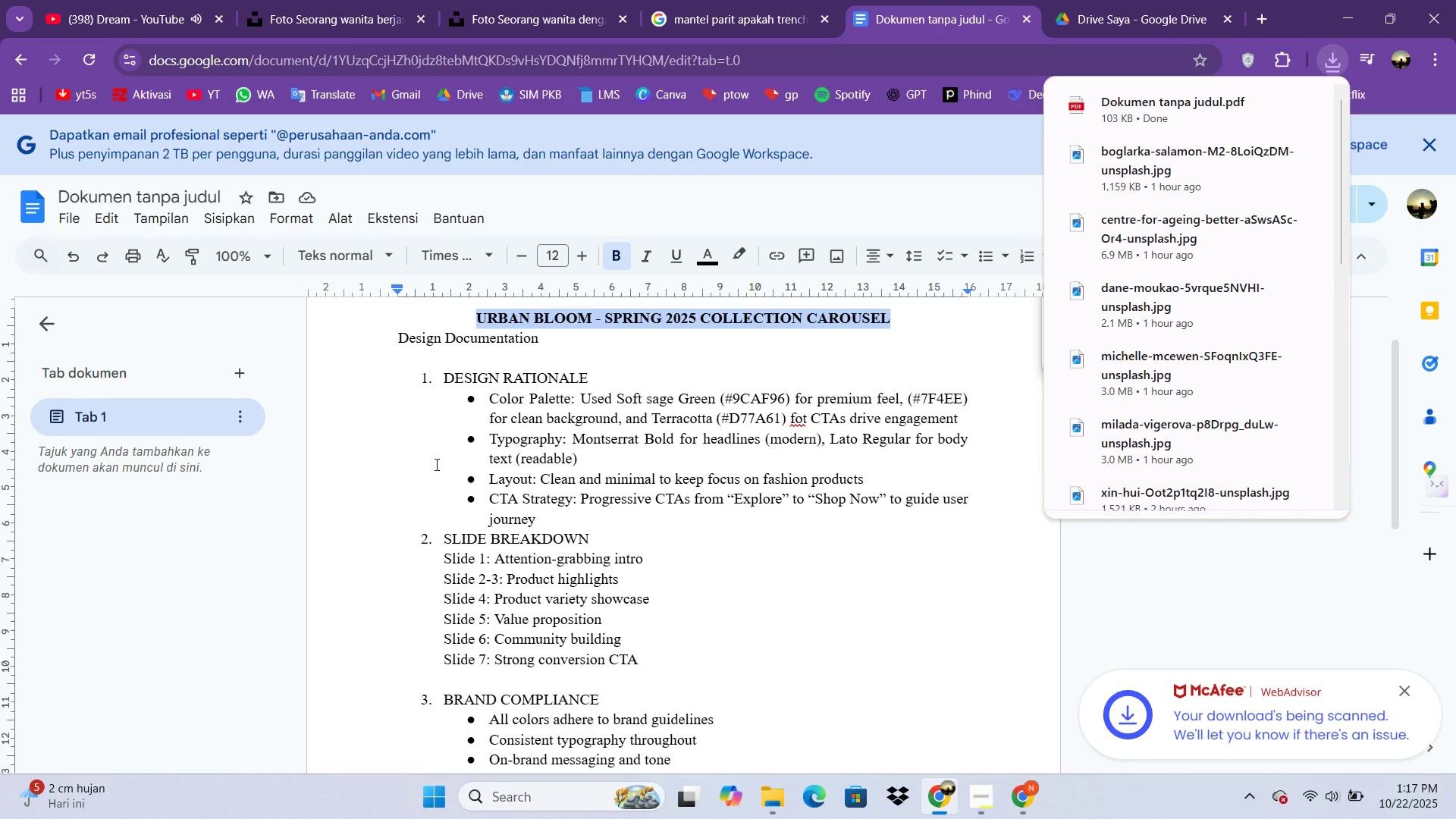 
scroll: coordinate [795, 501], scroll_direction: down, amount: 7.0
 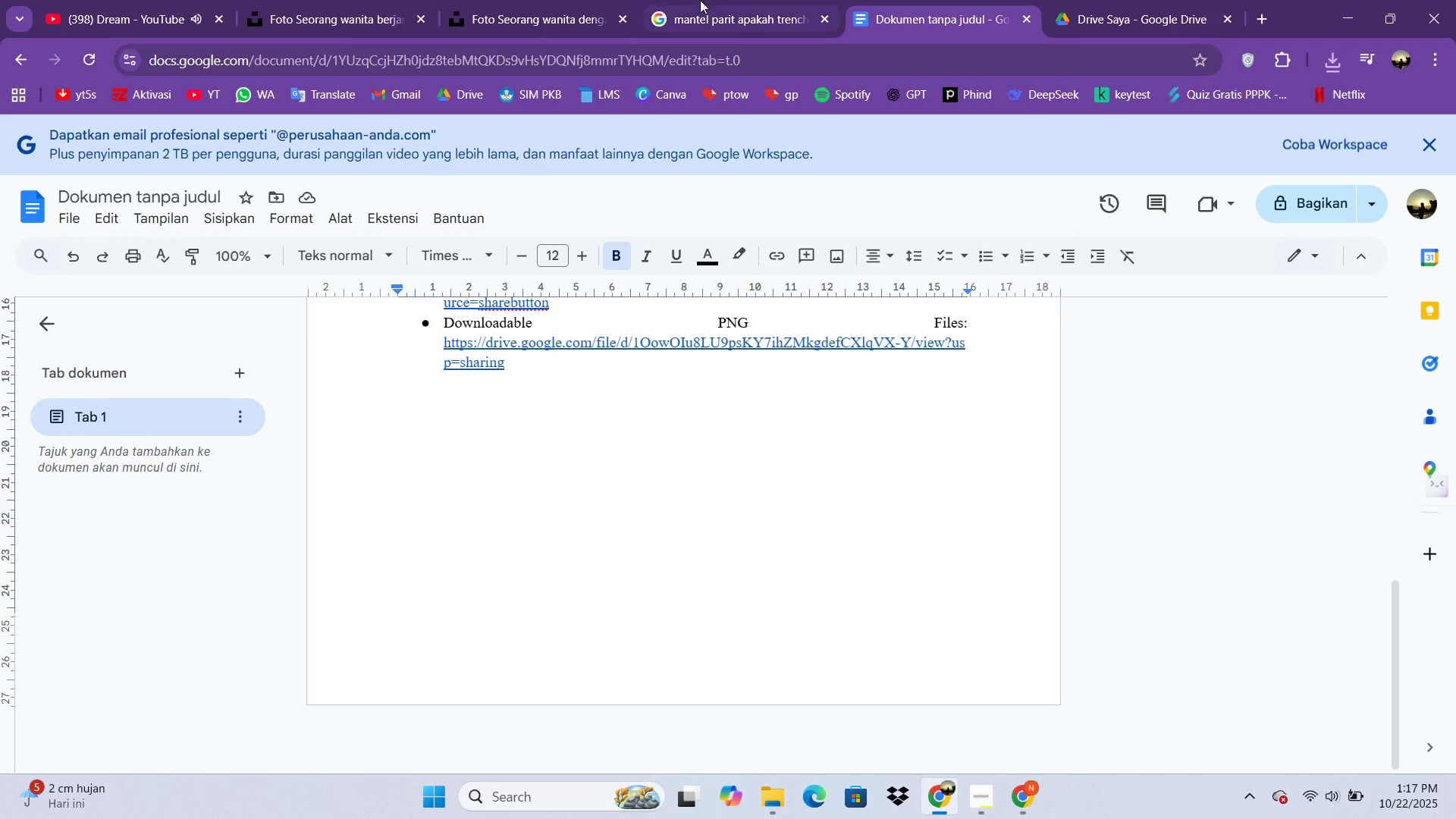 
scroll: coordinate [750, 422], scroll_direction: up, amount: 27.0
 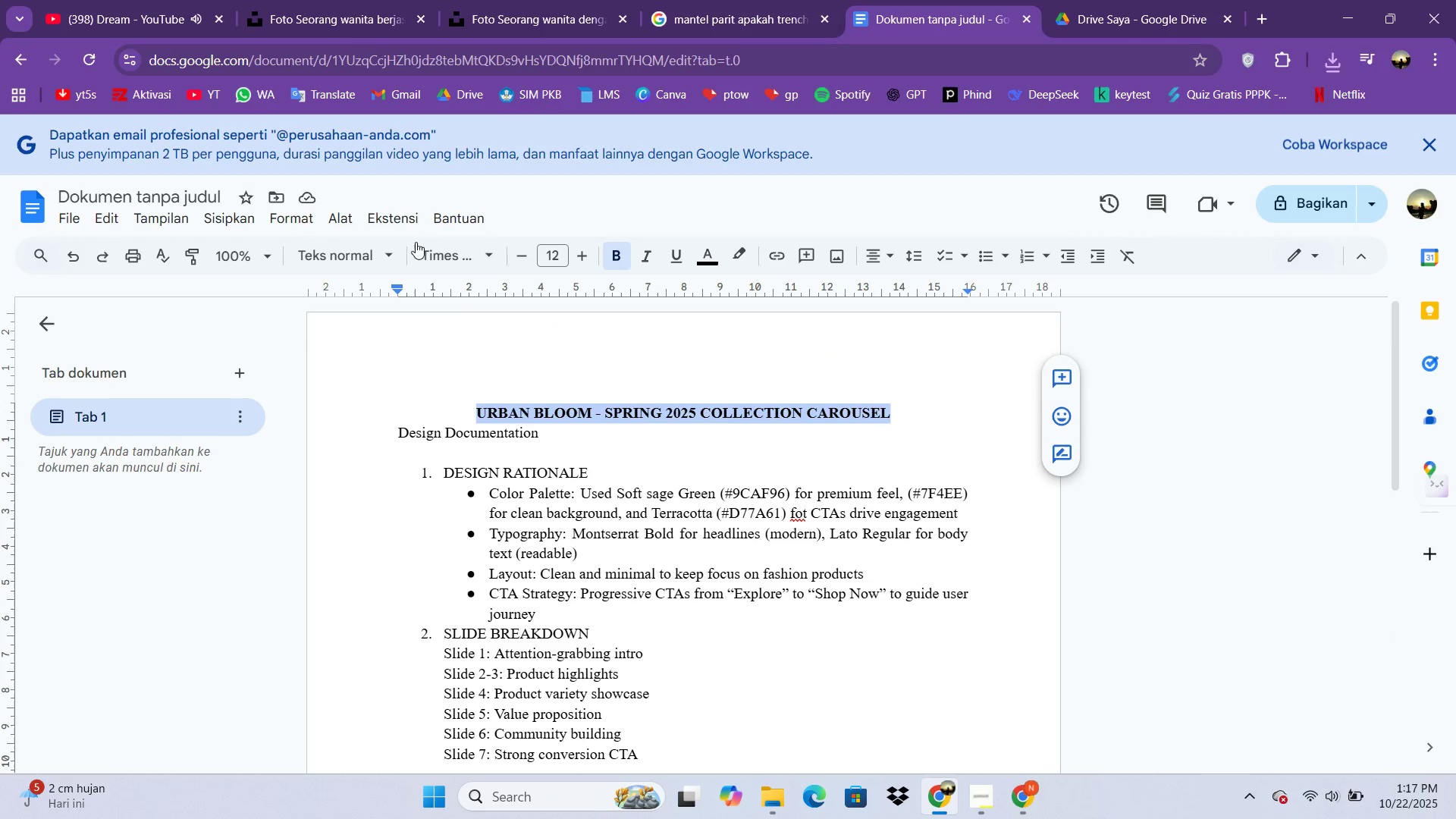 
wait(5.19)
 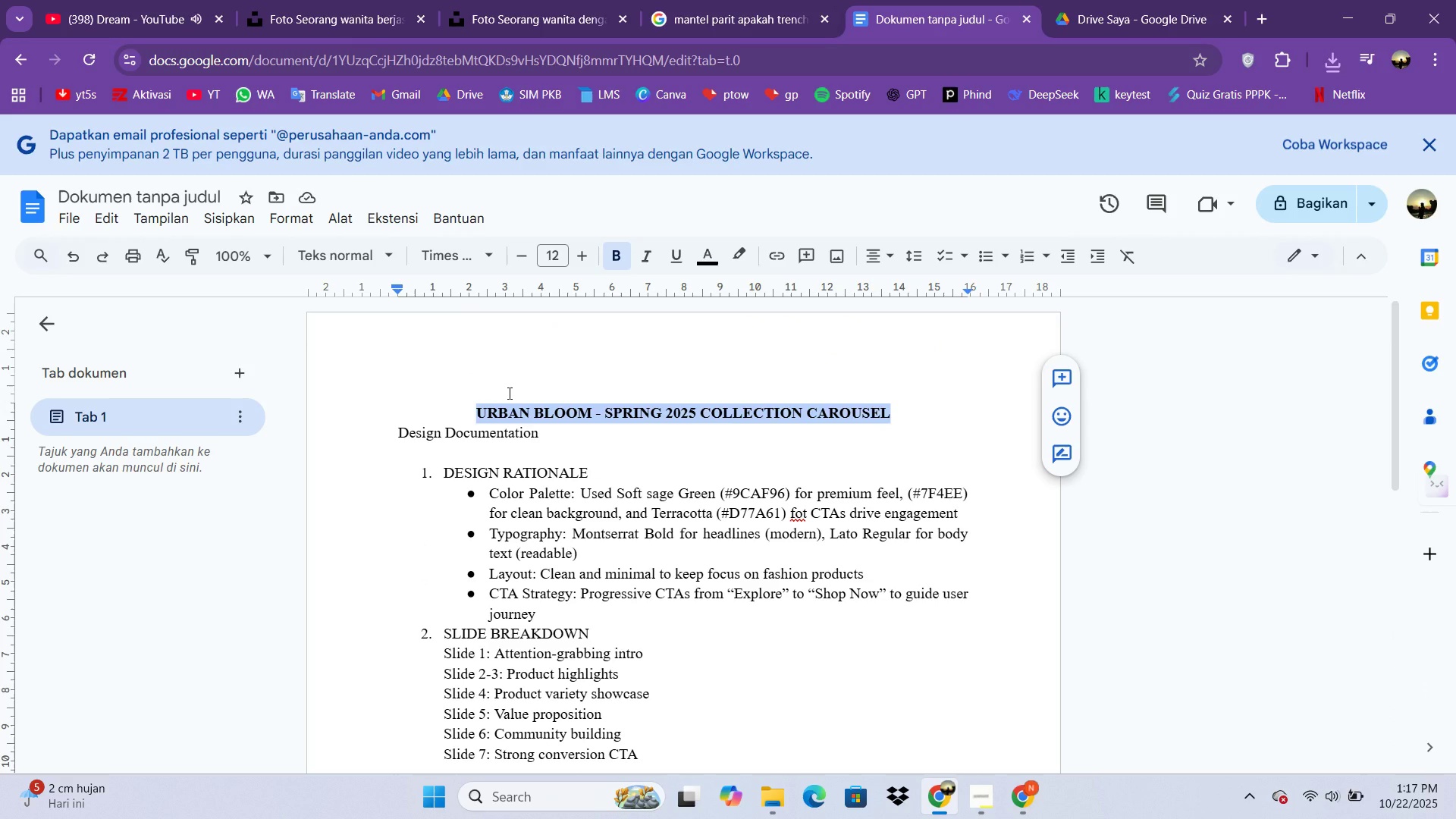 
left_click([196, 196])
 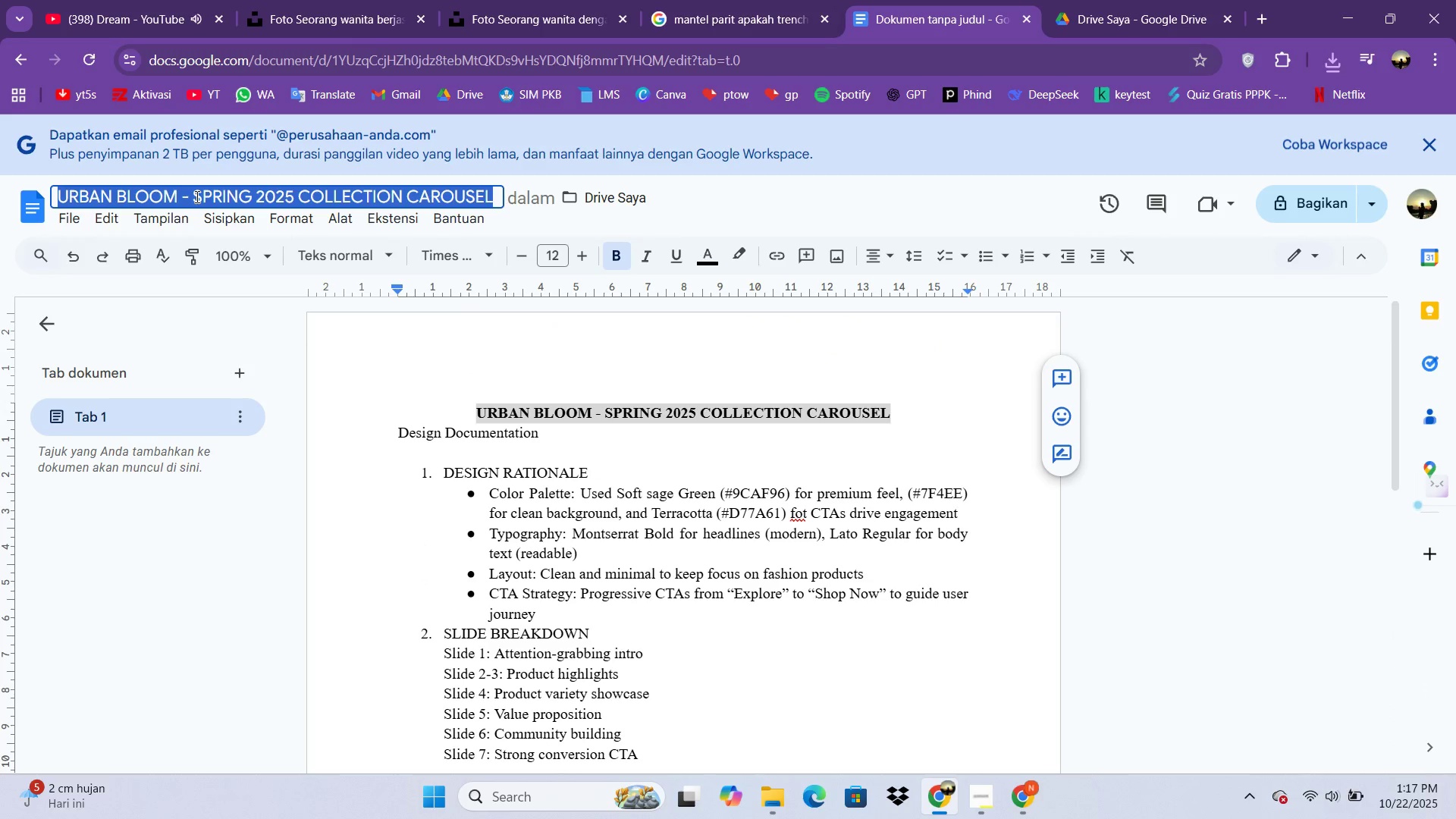 
scroll: coordinate [539, 334], scroll_direction: down, amount: 1.0
 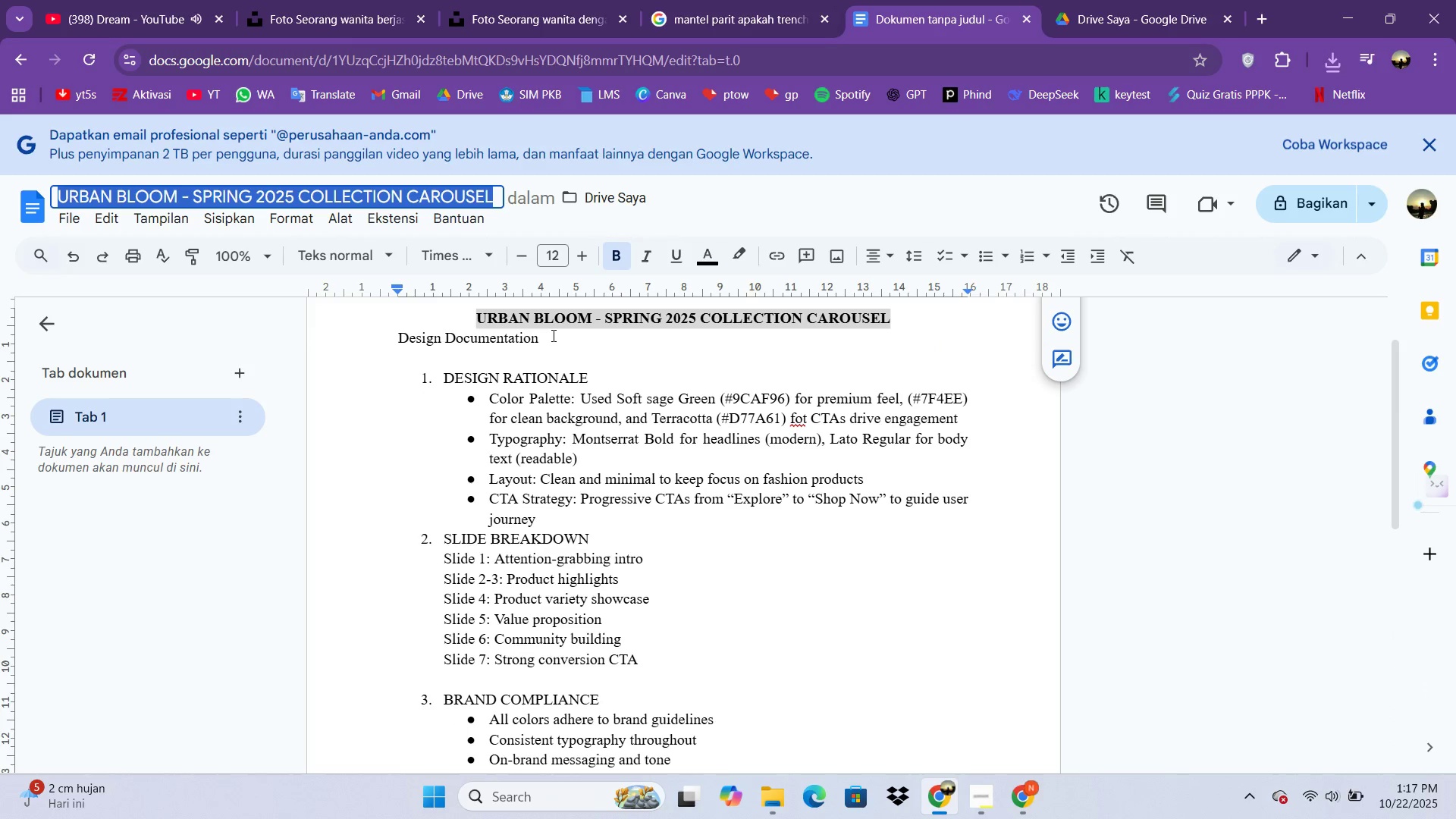 
type(d)
key(Backspace)
type(Docu)
key(Backspace)
key(Backspace)
key(Backspace)
type(OCUMENTATION FILW)
key(Backspace)
type(W)
key(Backspace)
type(E)
 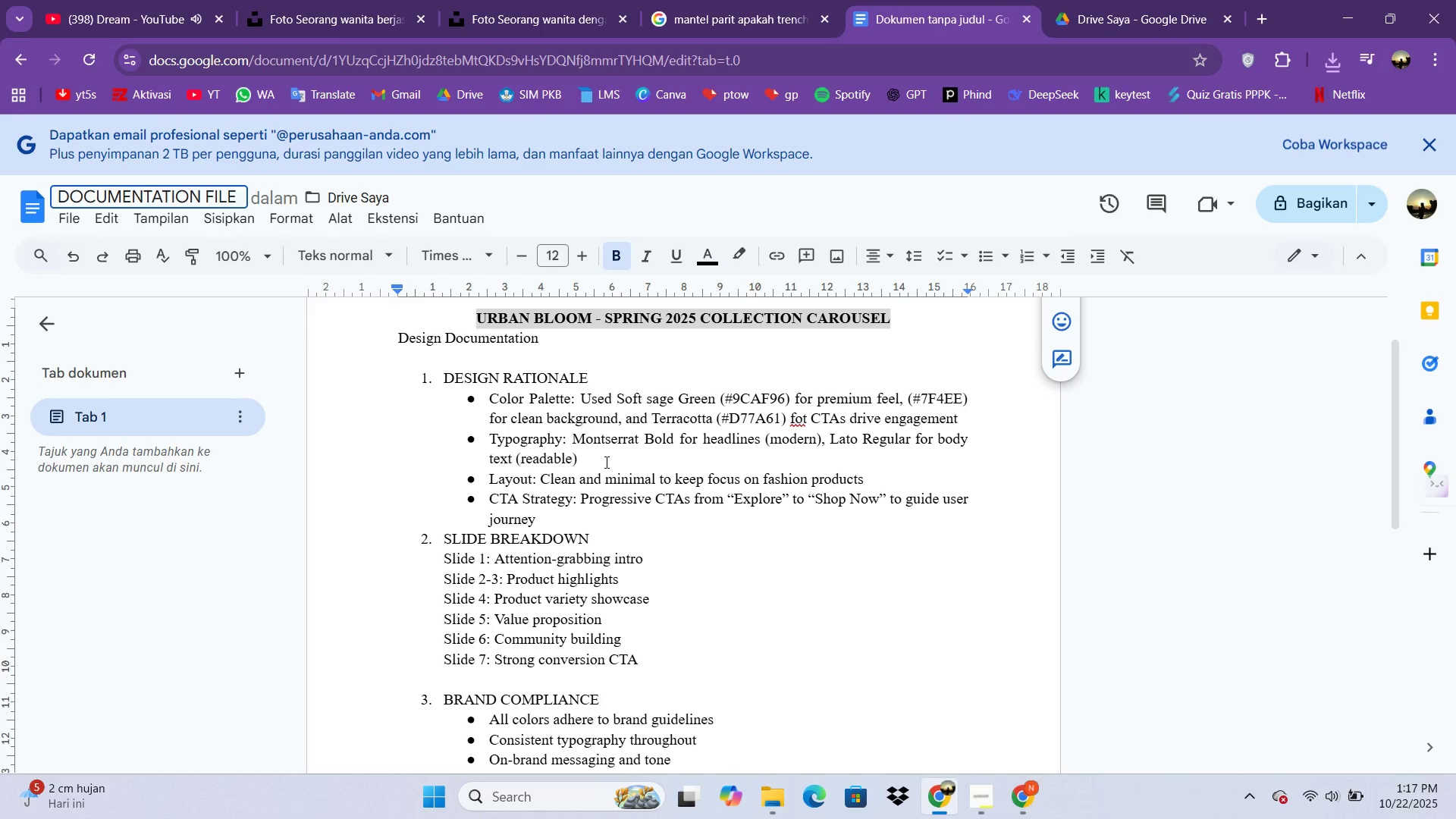 
left_click([60, 214])
 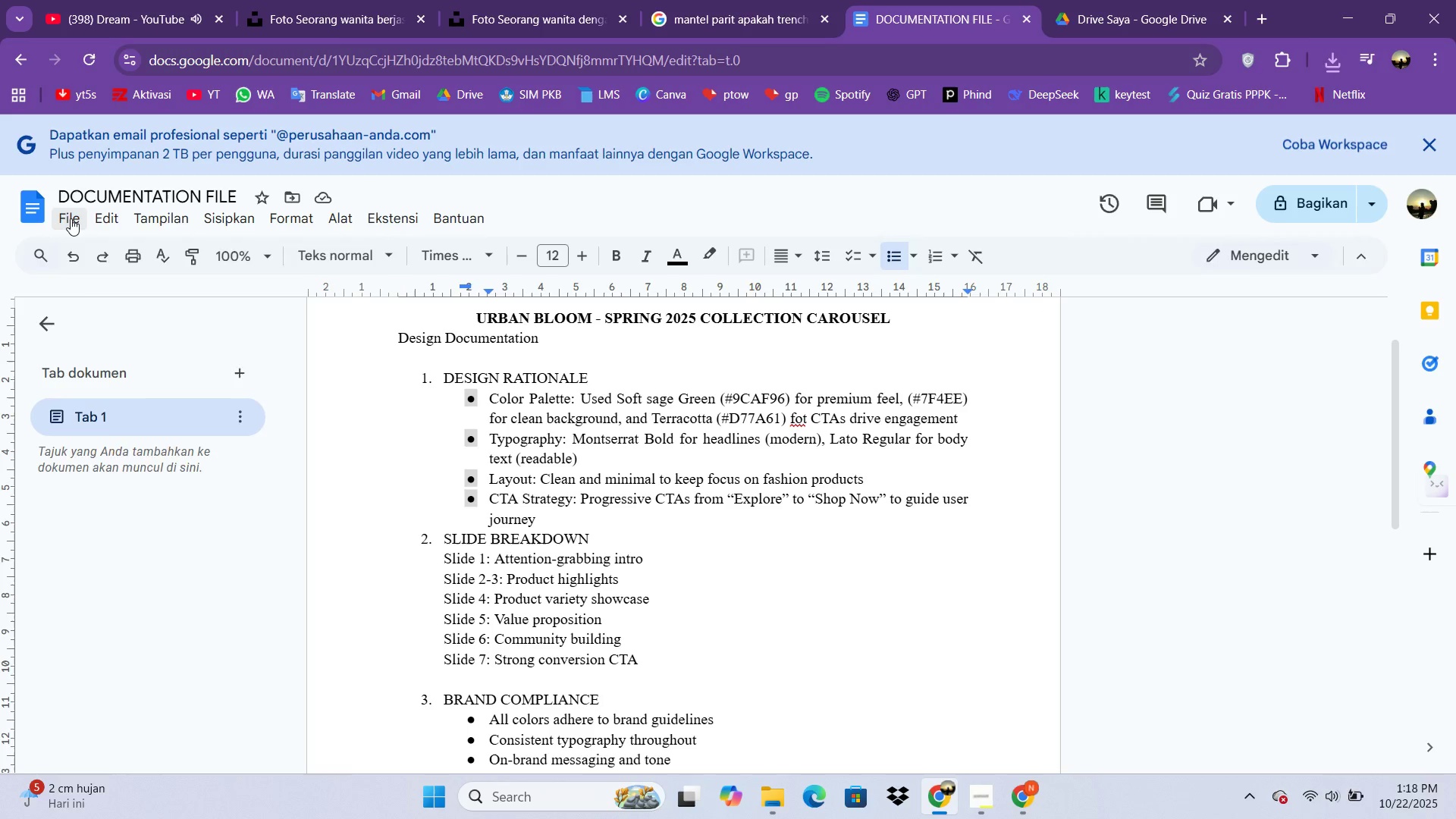 
left_click([71, 218])
 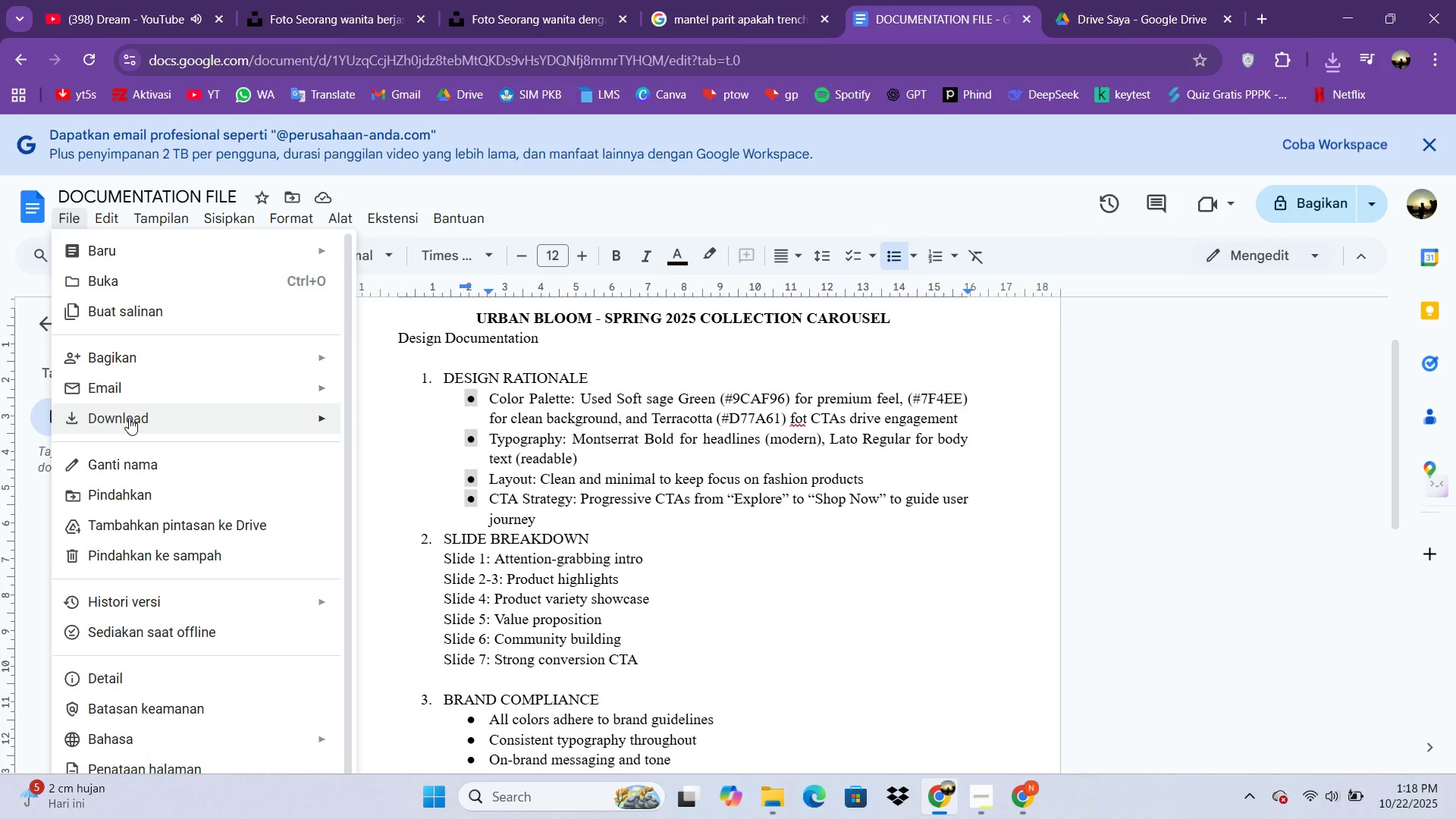 
left_click([129, 418])
 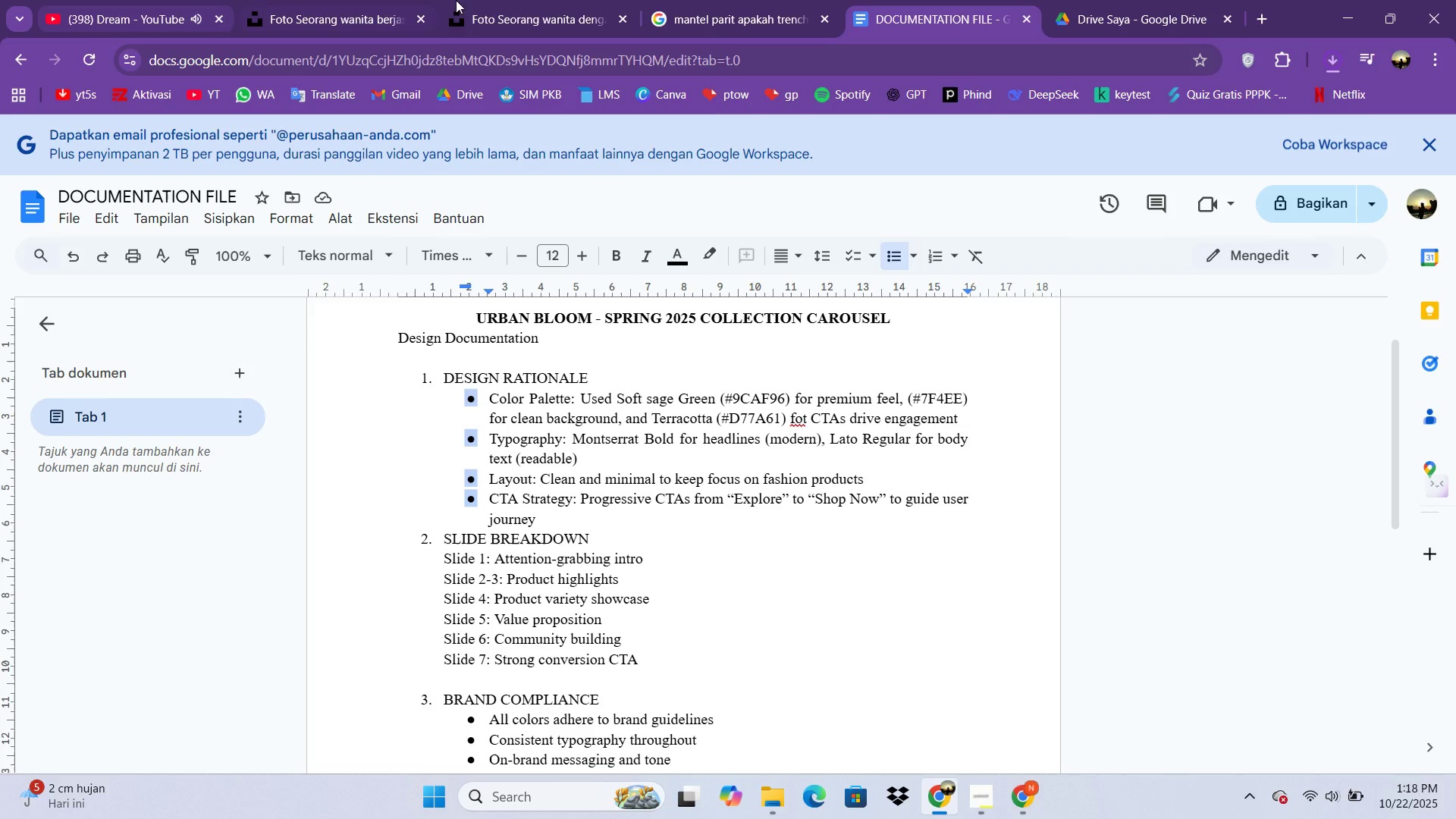 
left_click([1030, 805])
 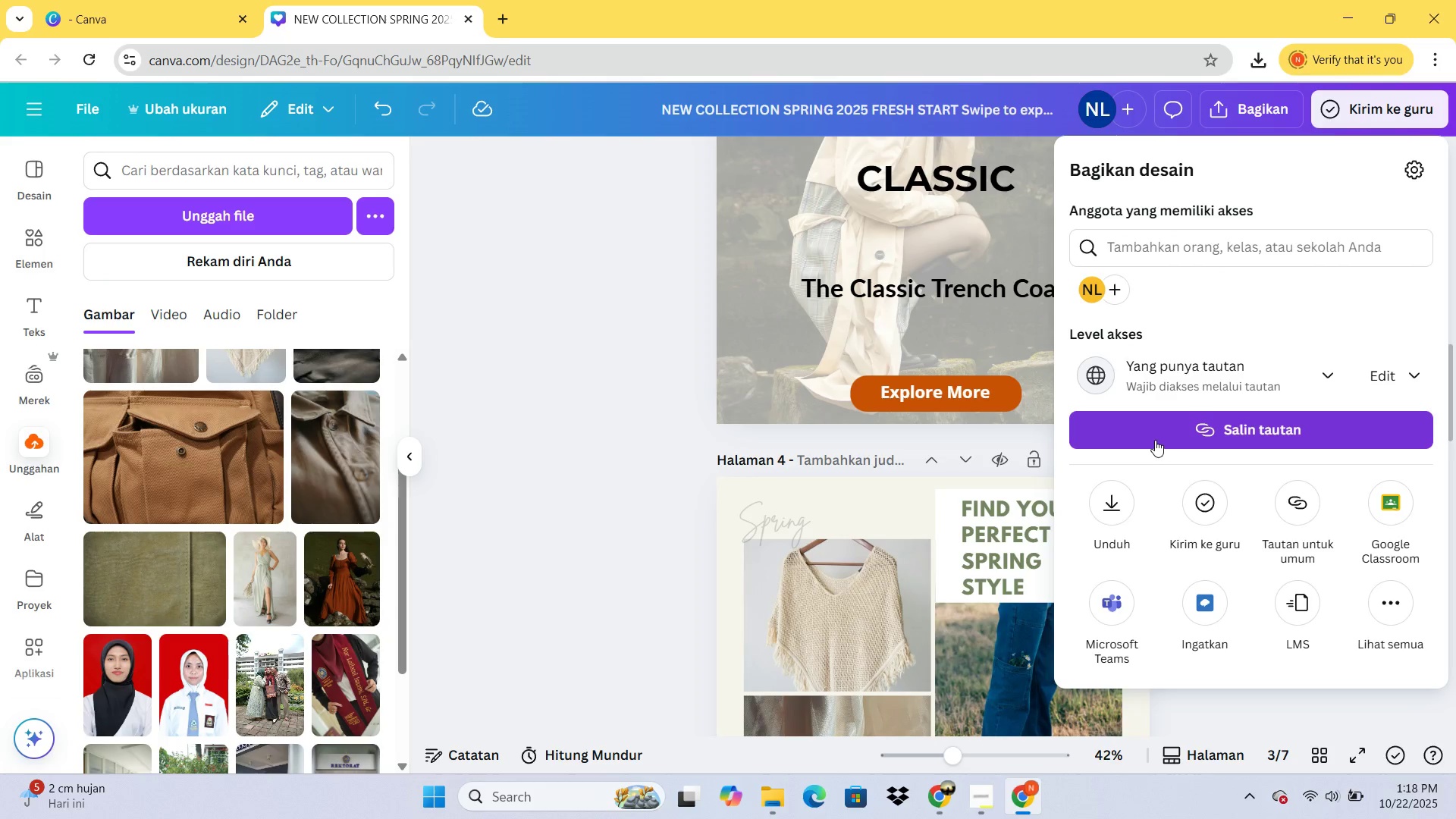 
left_click([1155, 438])
 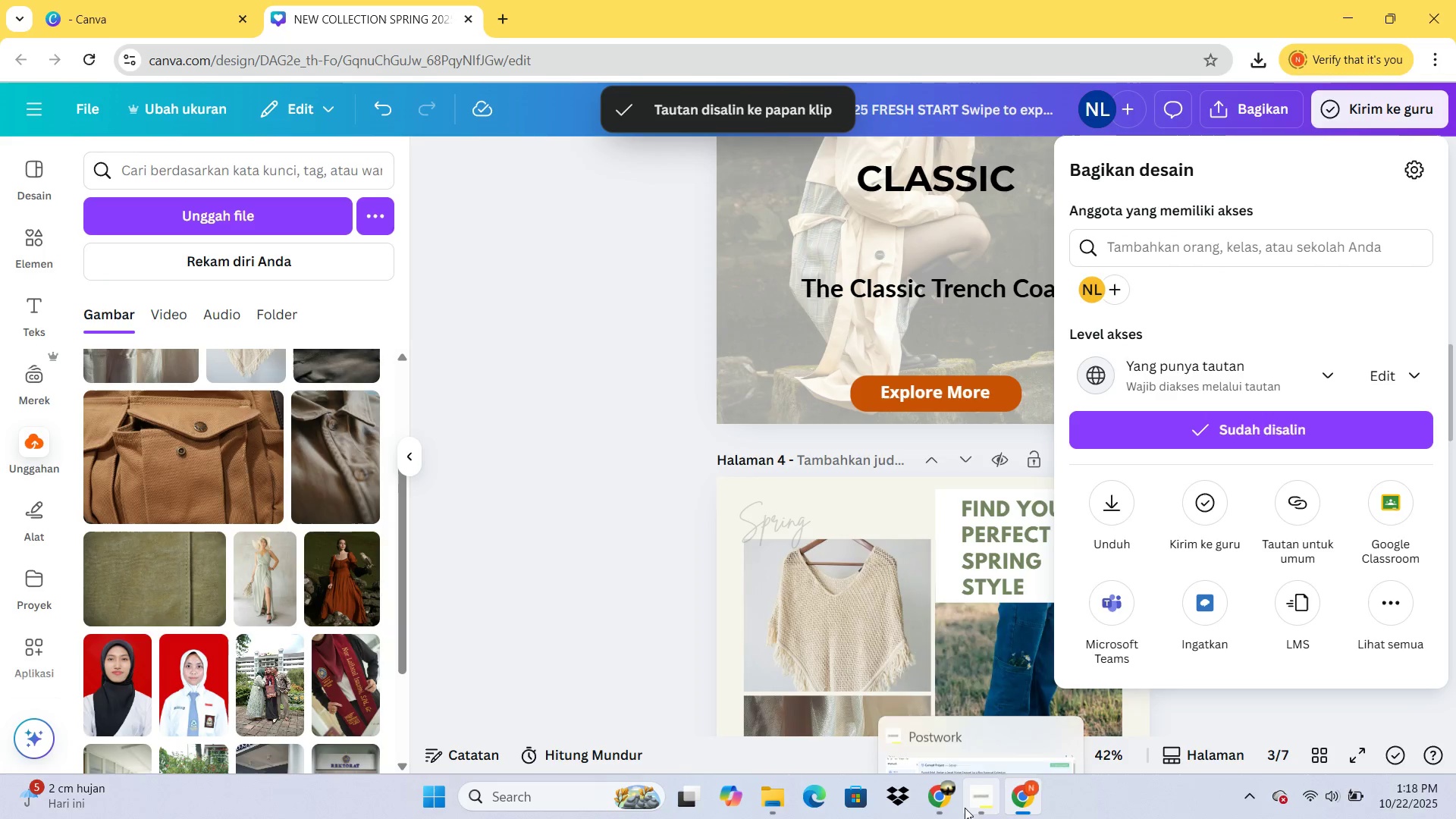 
left_click([934, 799])
 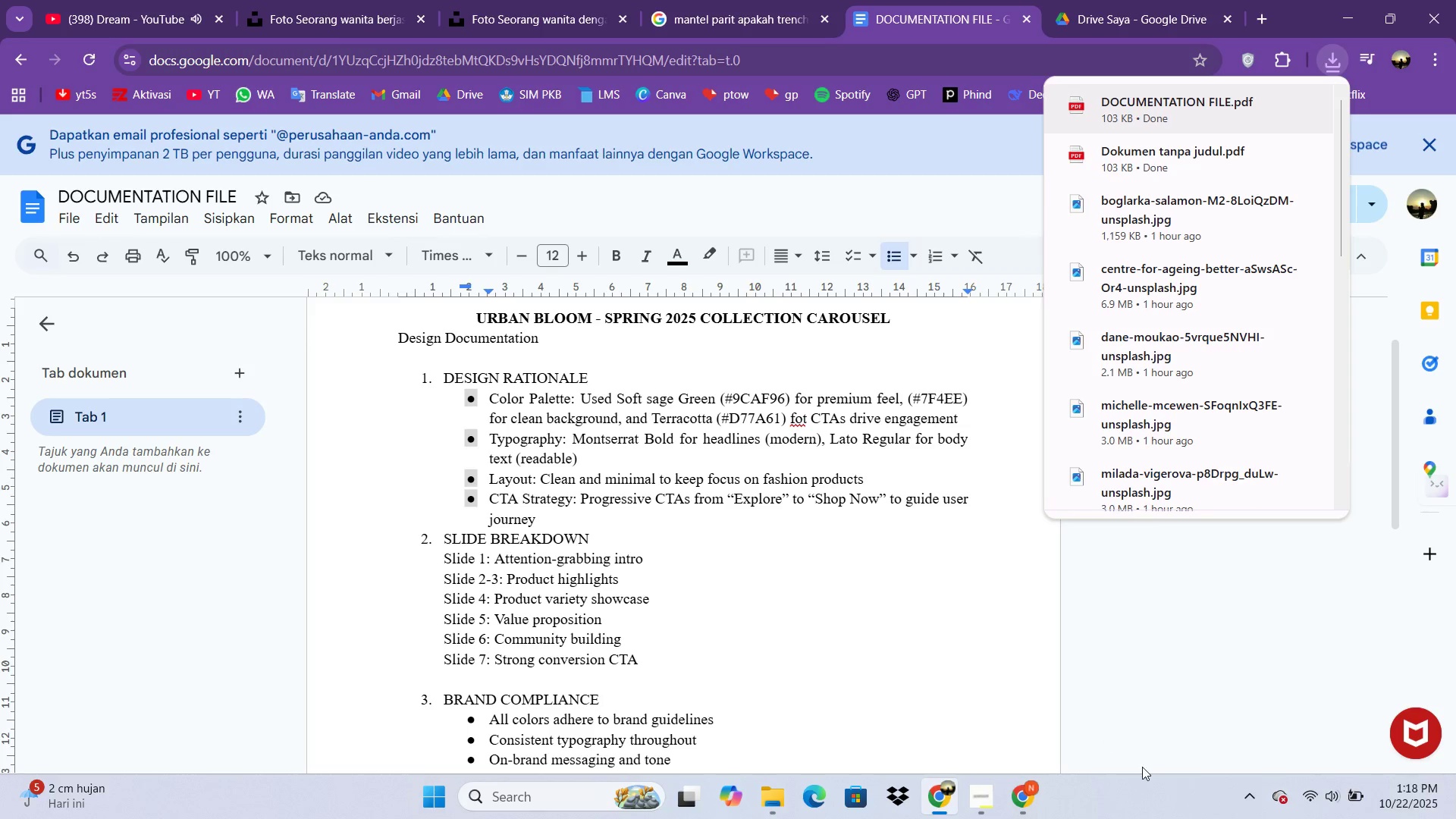 
left_click([1152, 721])
 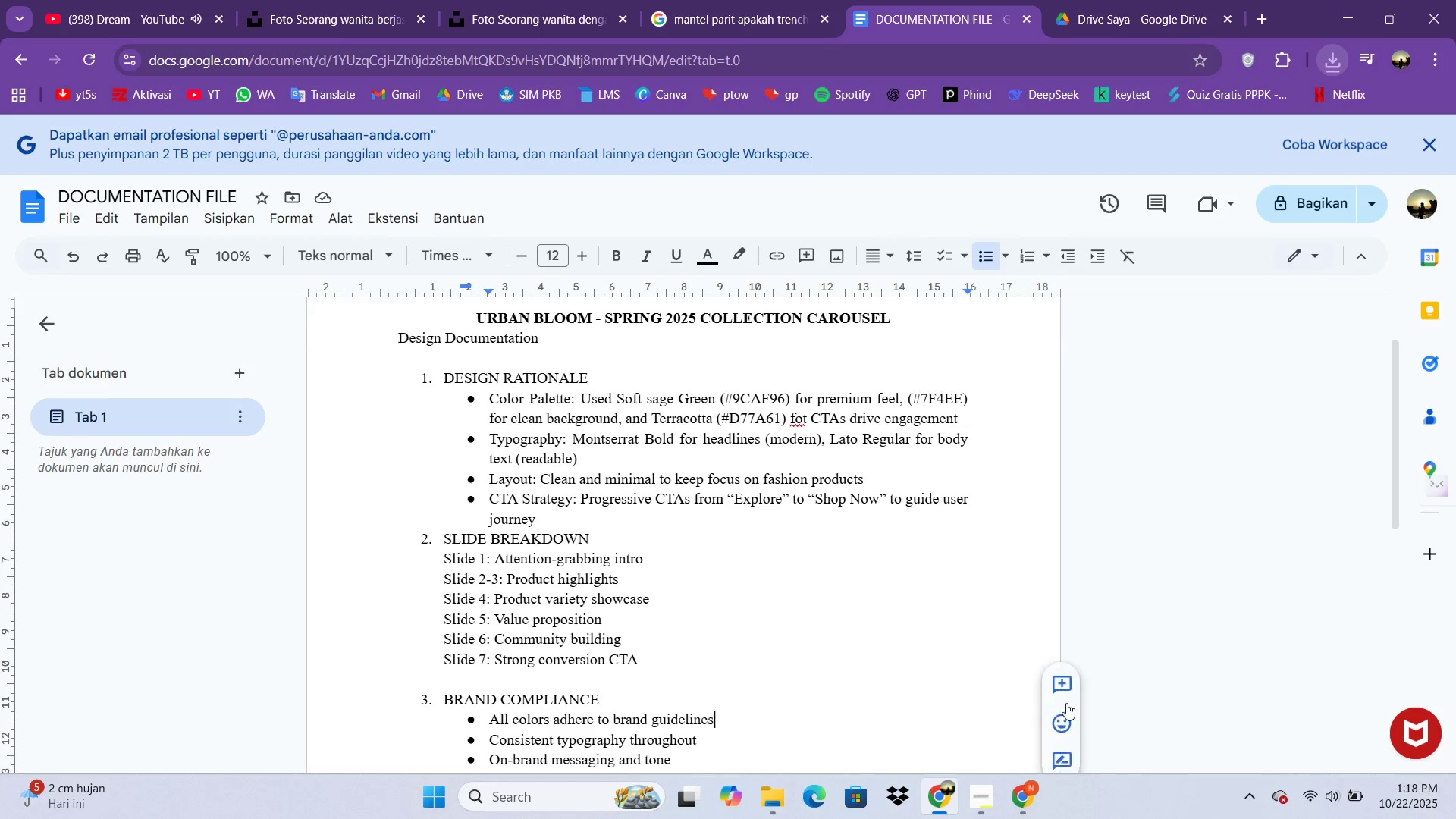 
scroll: coordinate [1063, 734], scroll_direction: up, amount: 3.0